 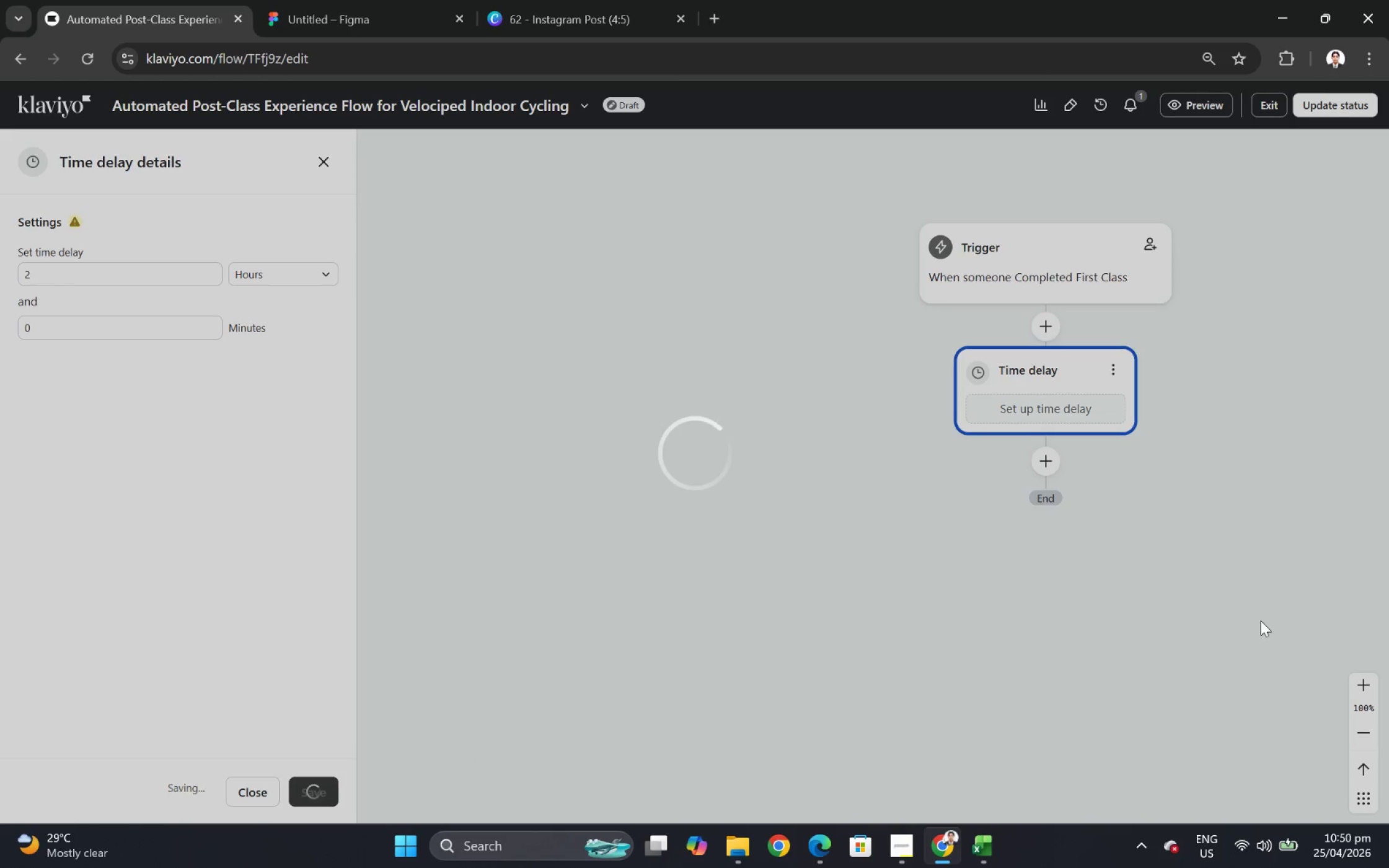 
left_click_drag(start_coordinate=[1202, 610], to_coordinate=[1088, 598])
 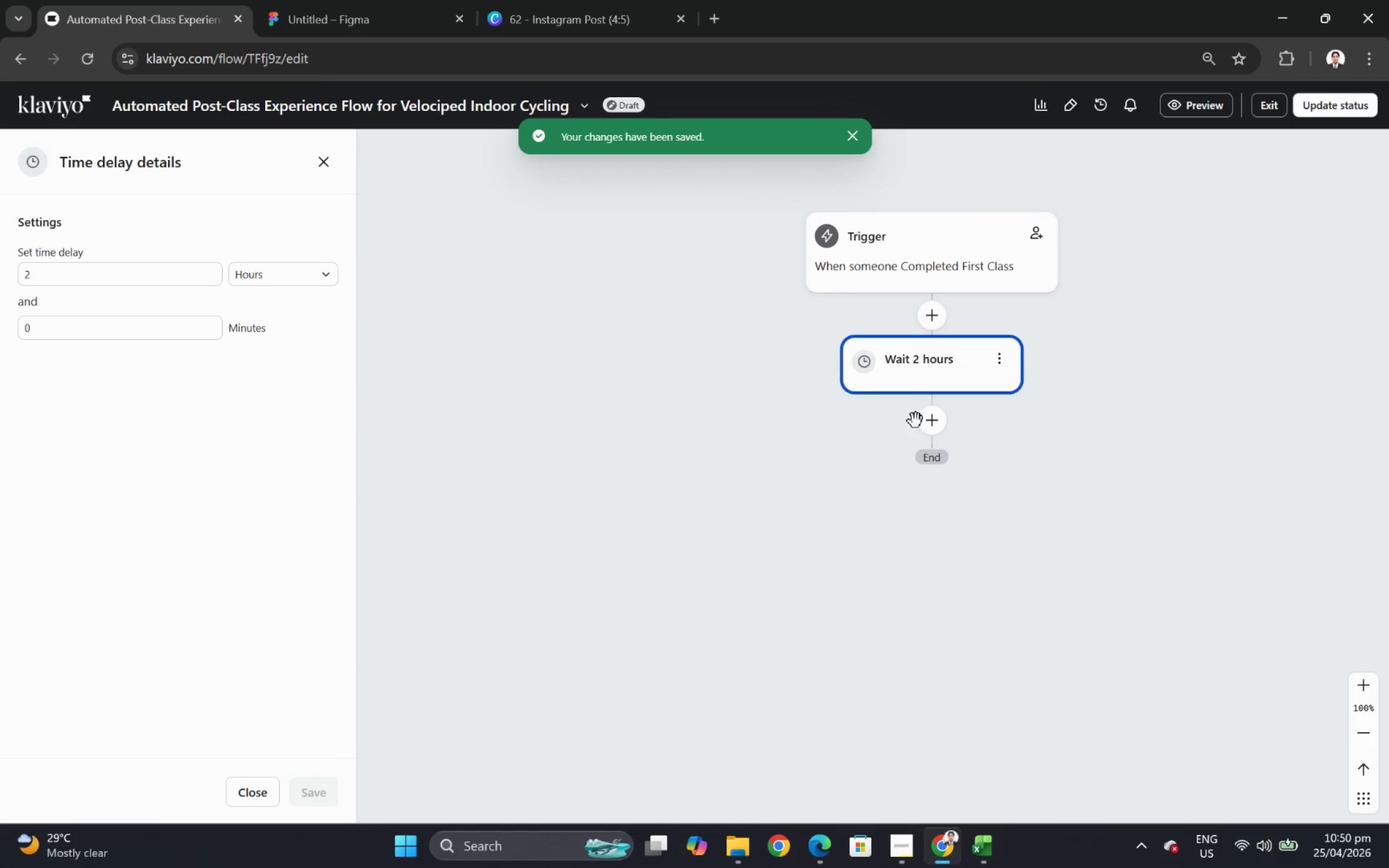 
left_click([928, 423])
 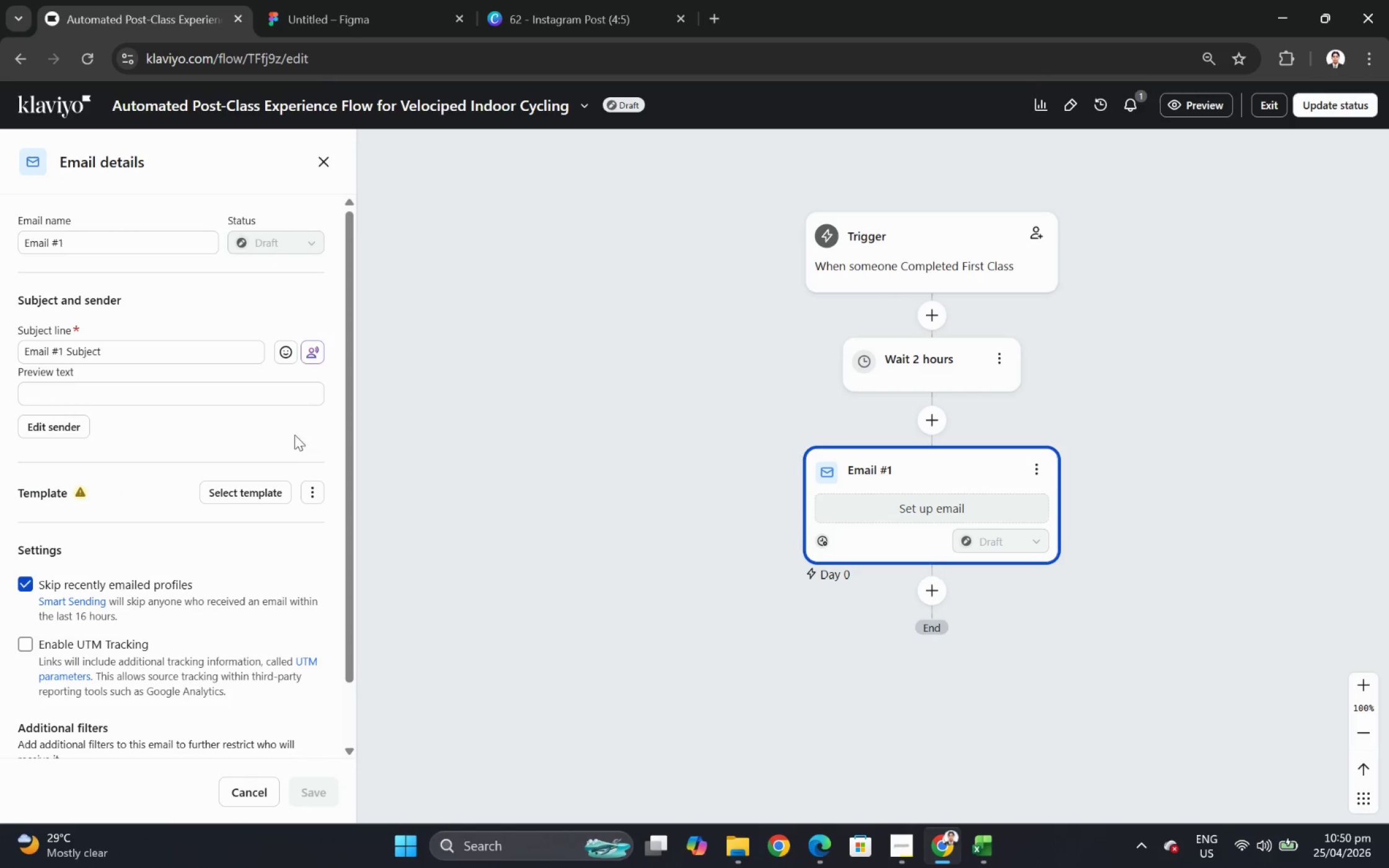 
left_click([1034, 466])
 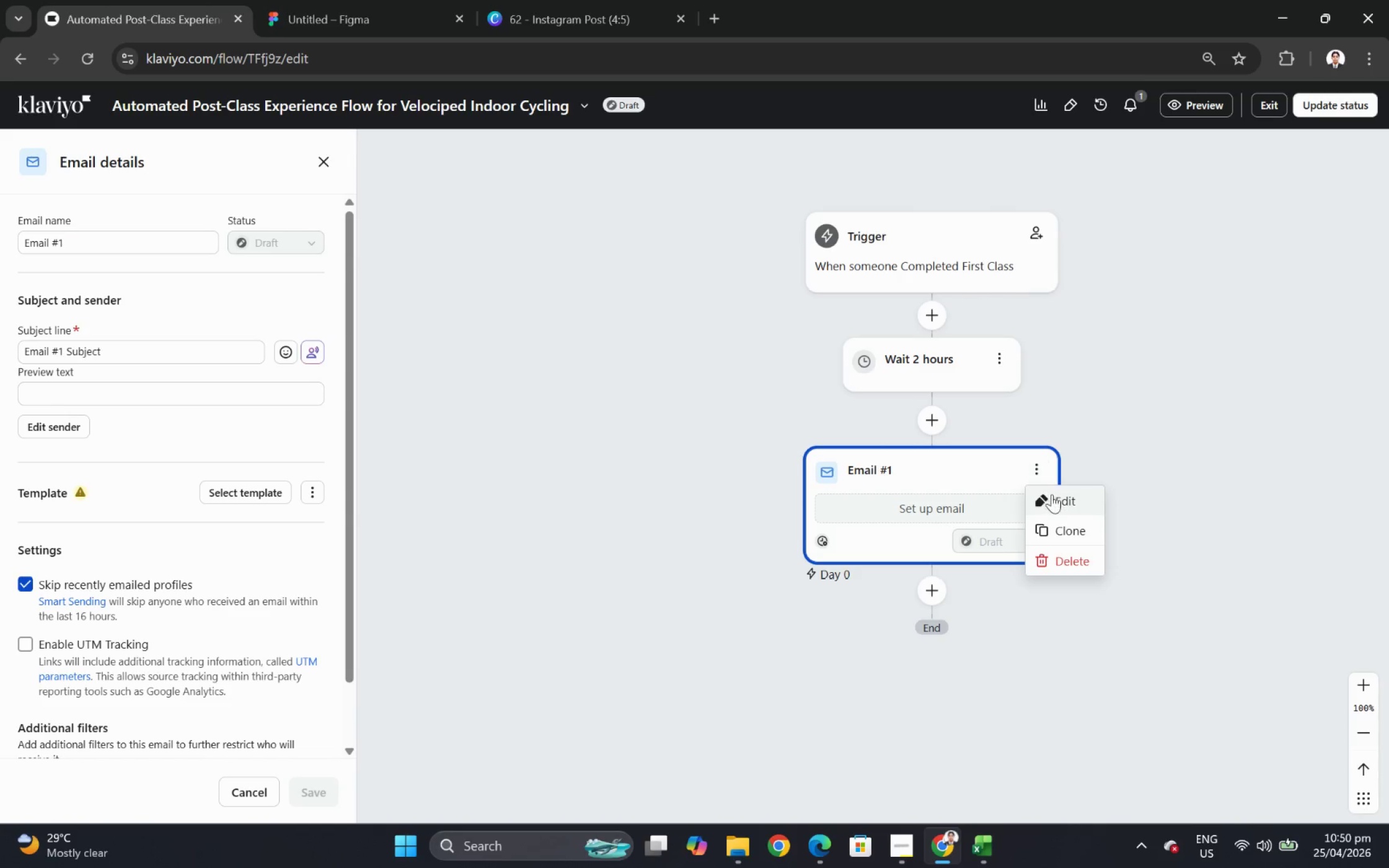 
left_click([1052, 494])
 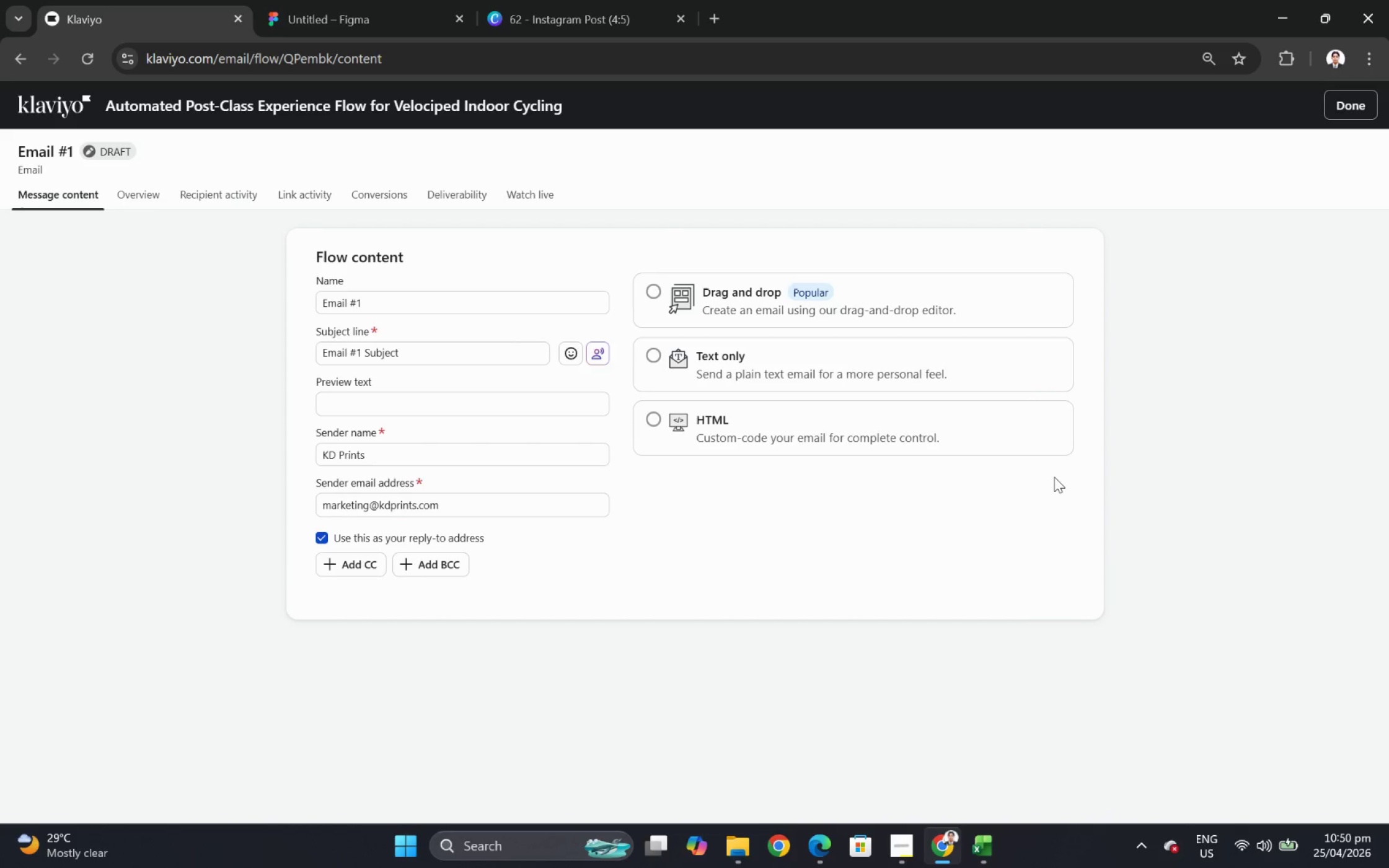 
wait(13.25)
 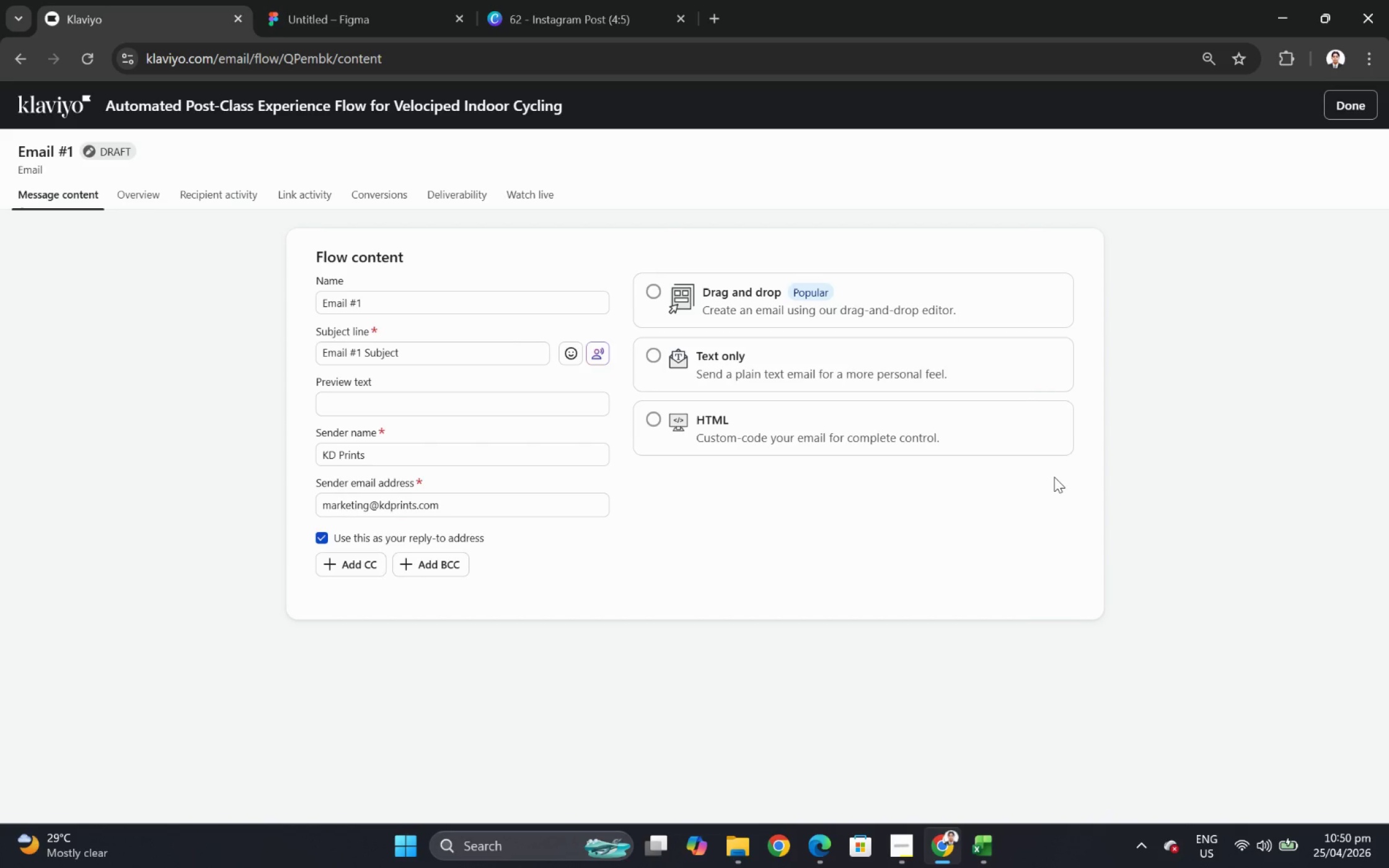 
left_click([915, 843])